 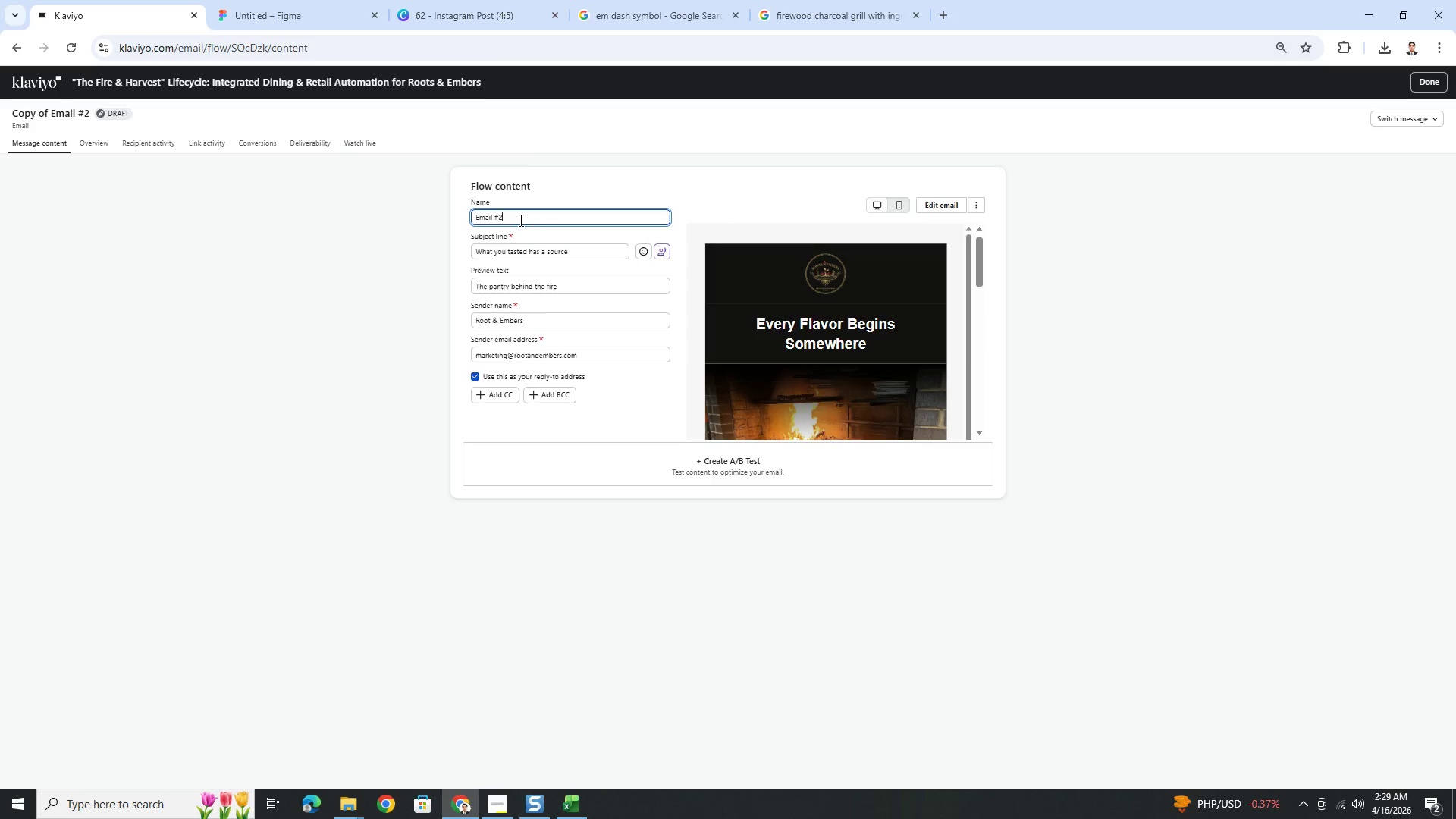 
key(Backspace)
 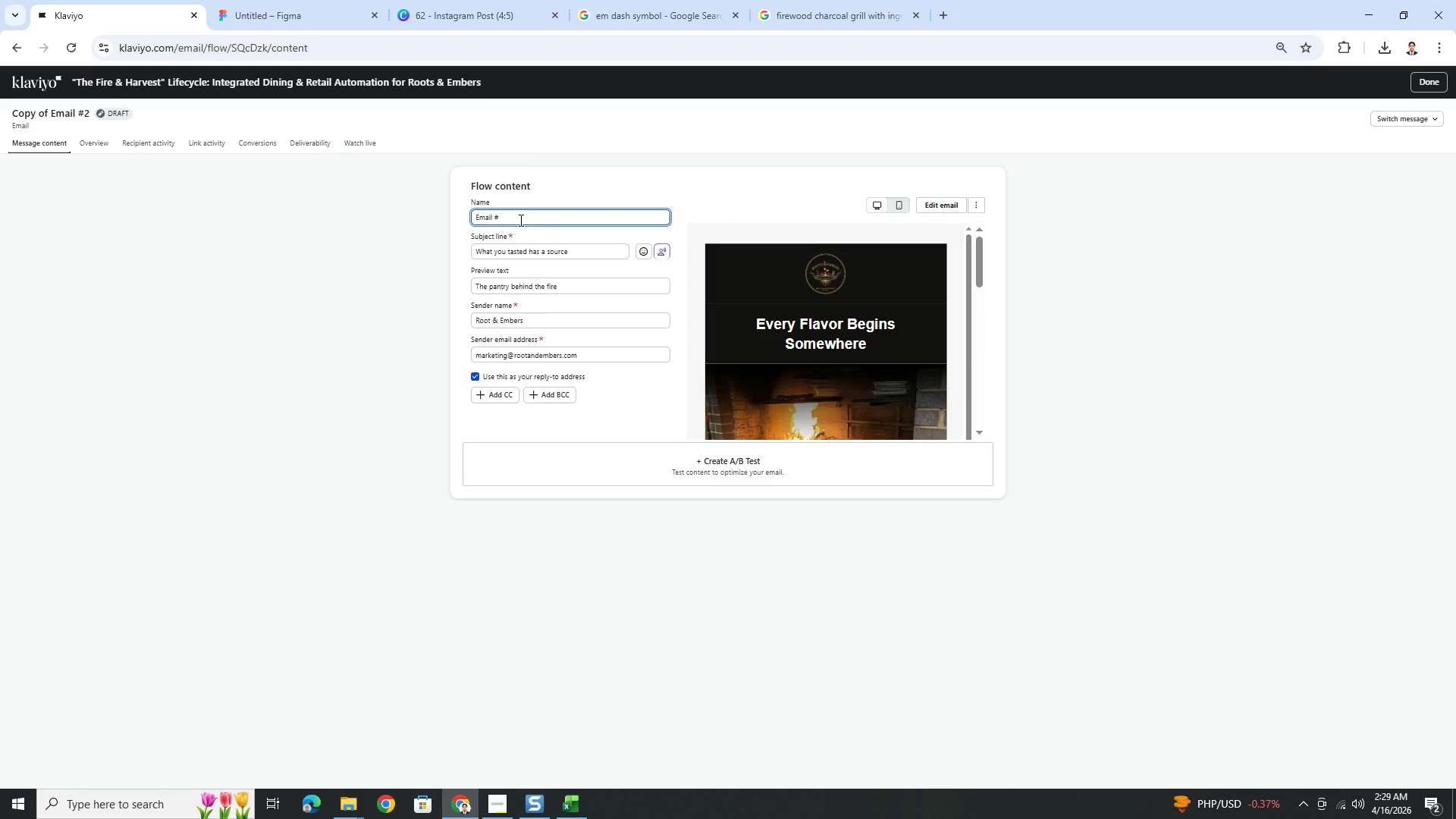 
key(3)
 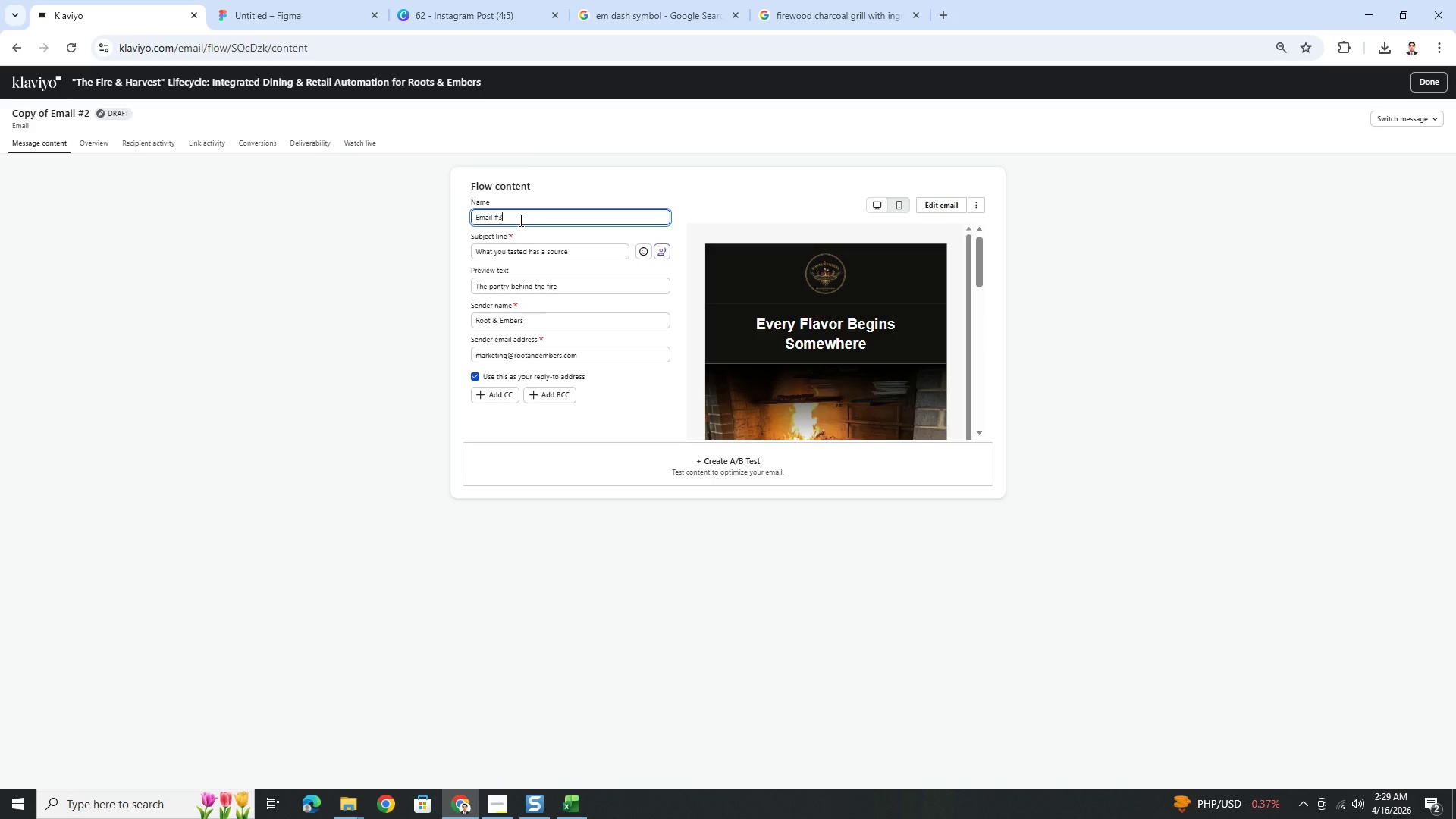 
wait(24.44)
 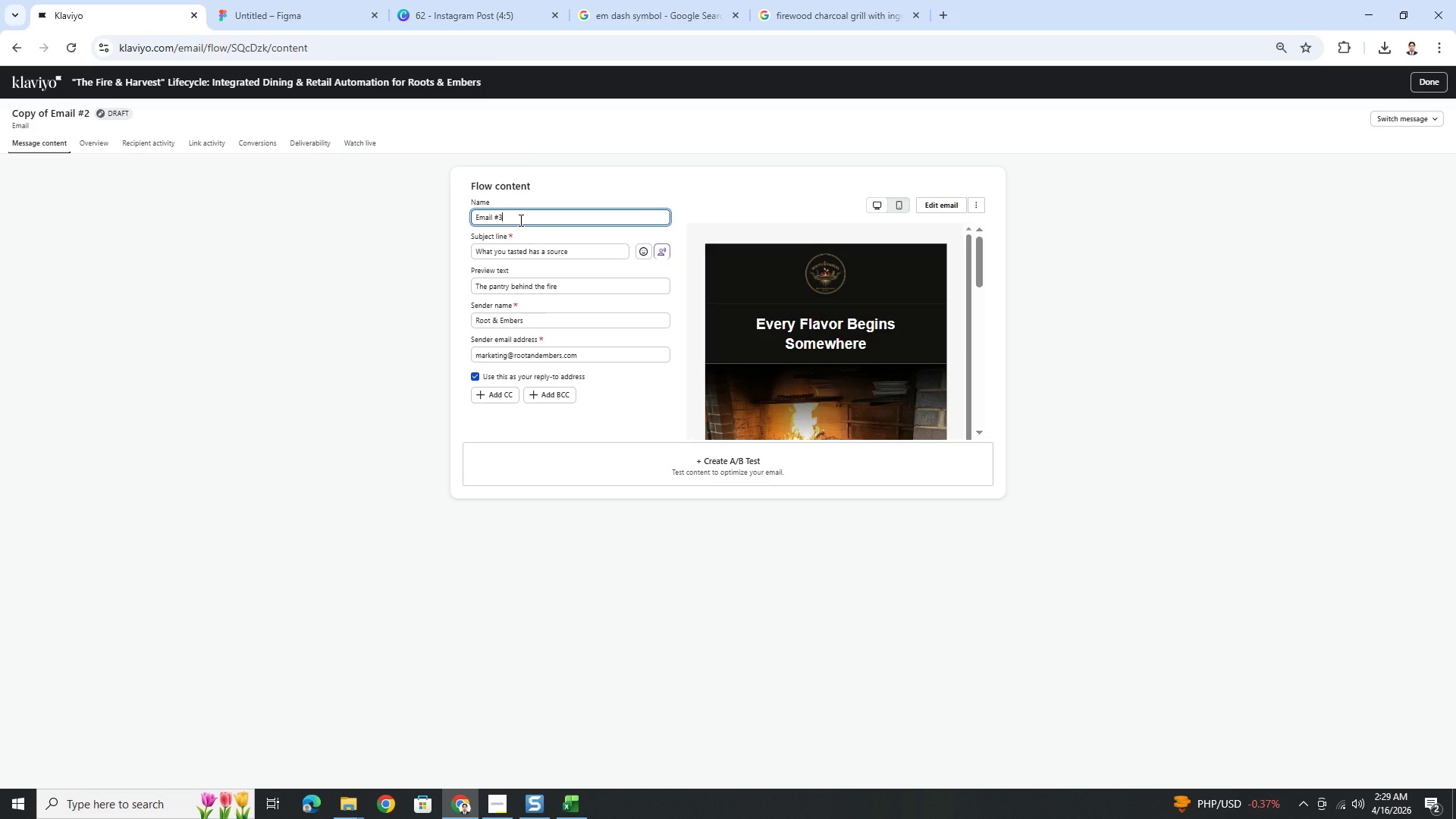 
left_click([510, 804])